 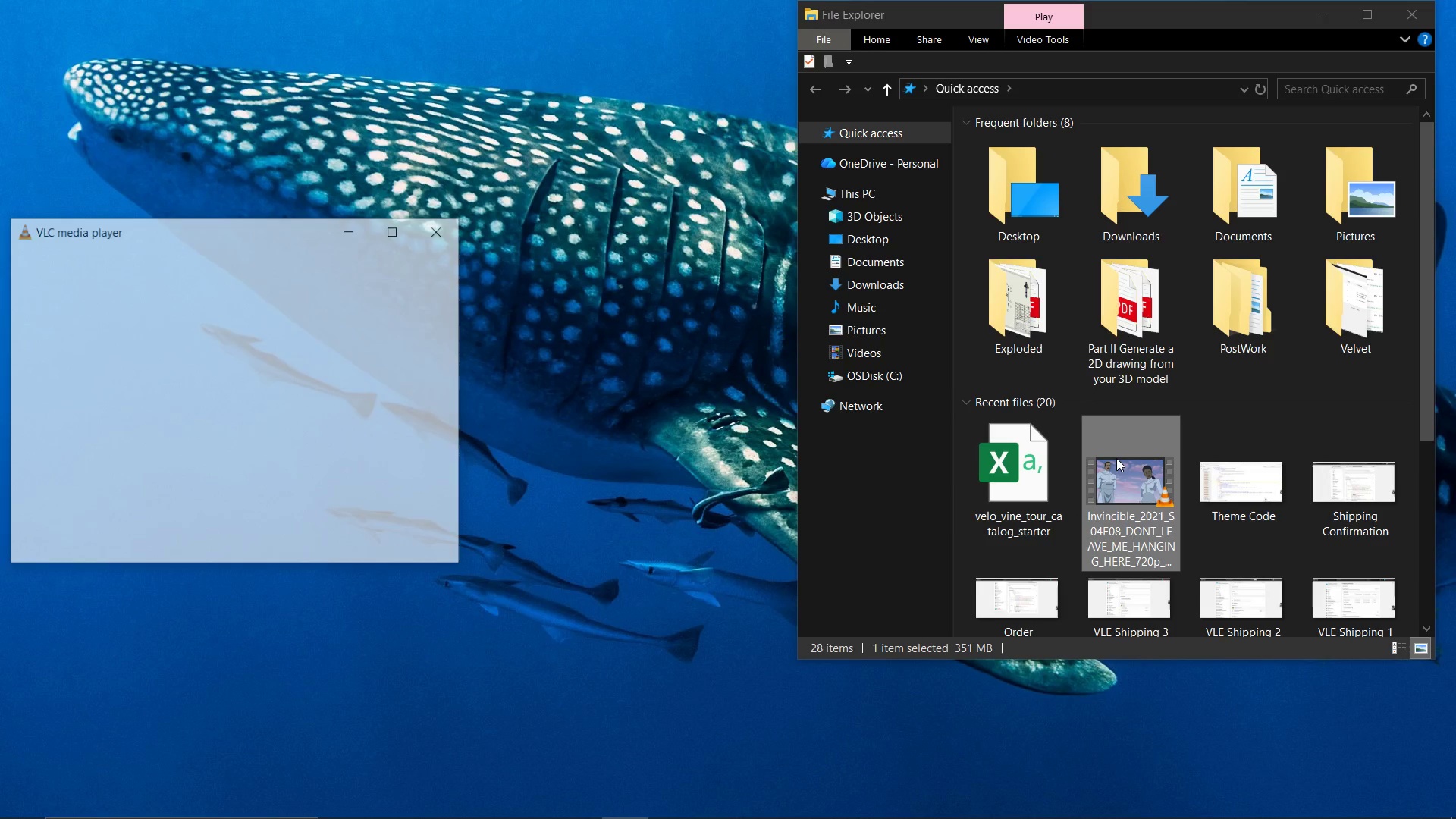 
left_click([971, 240])
 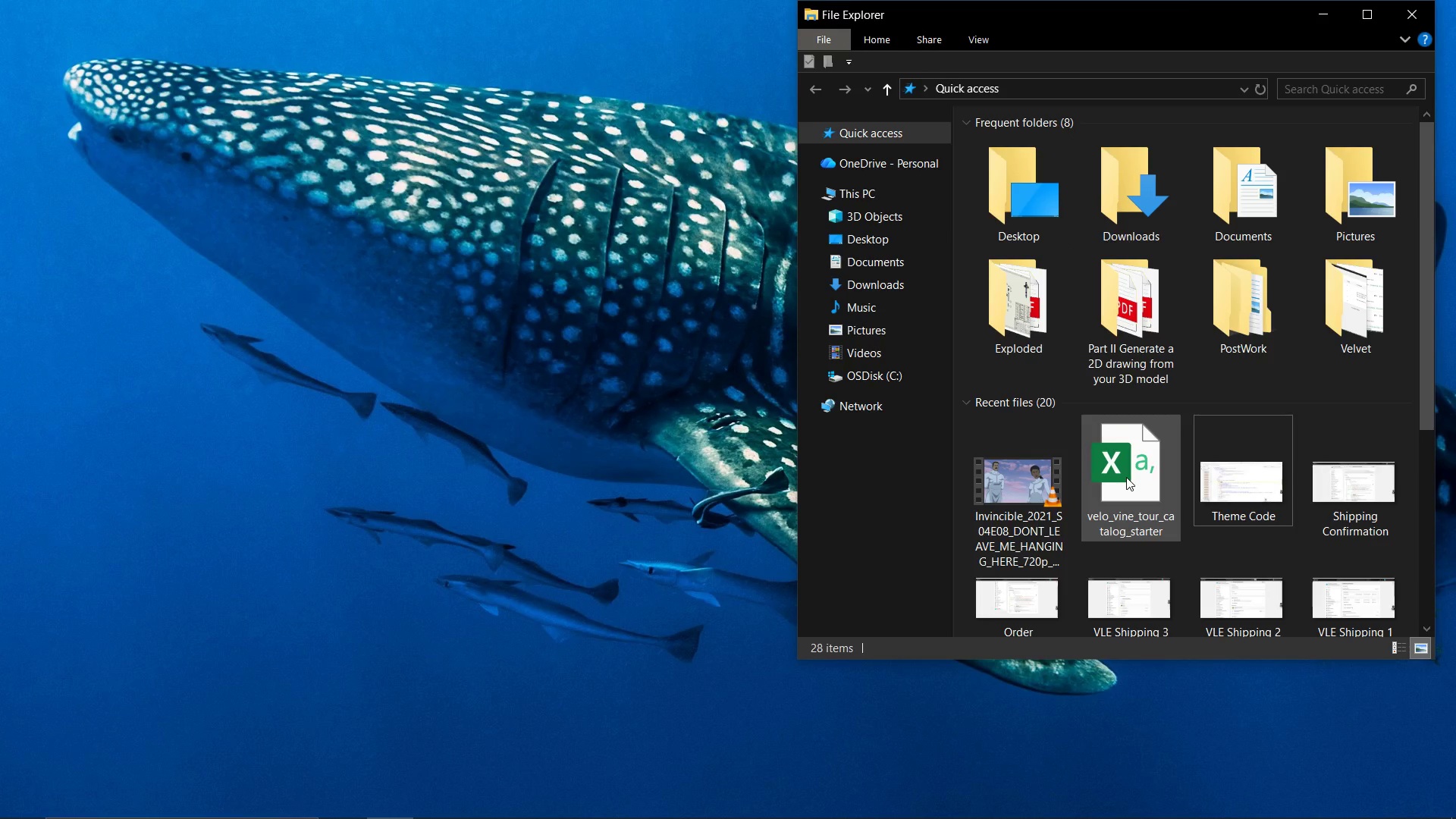 
double_click([1126, 477])
 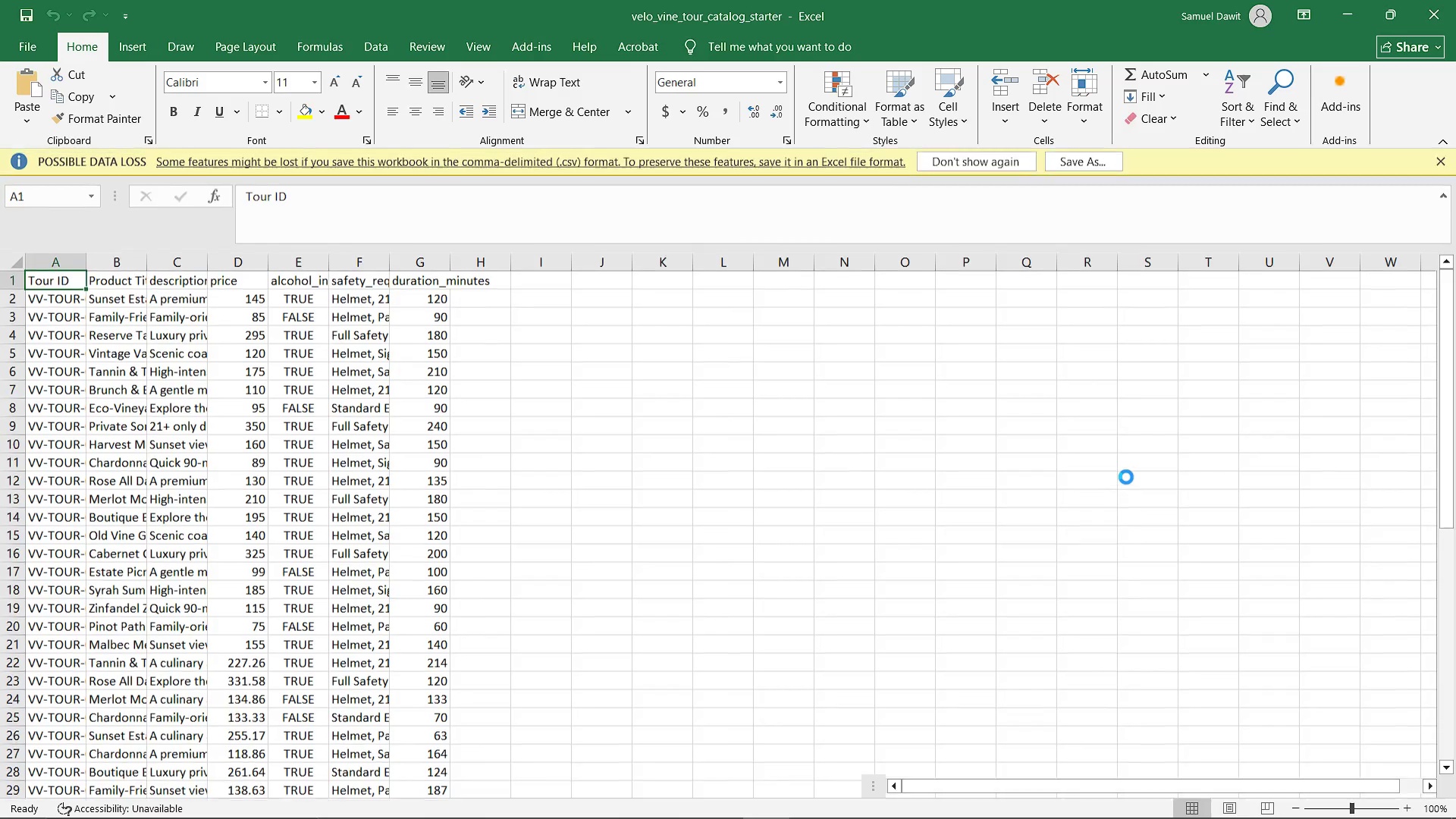 
wait(8.42)
 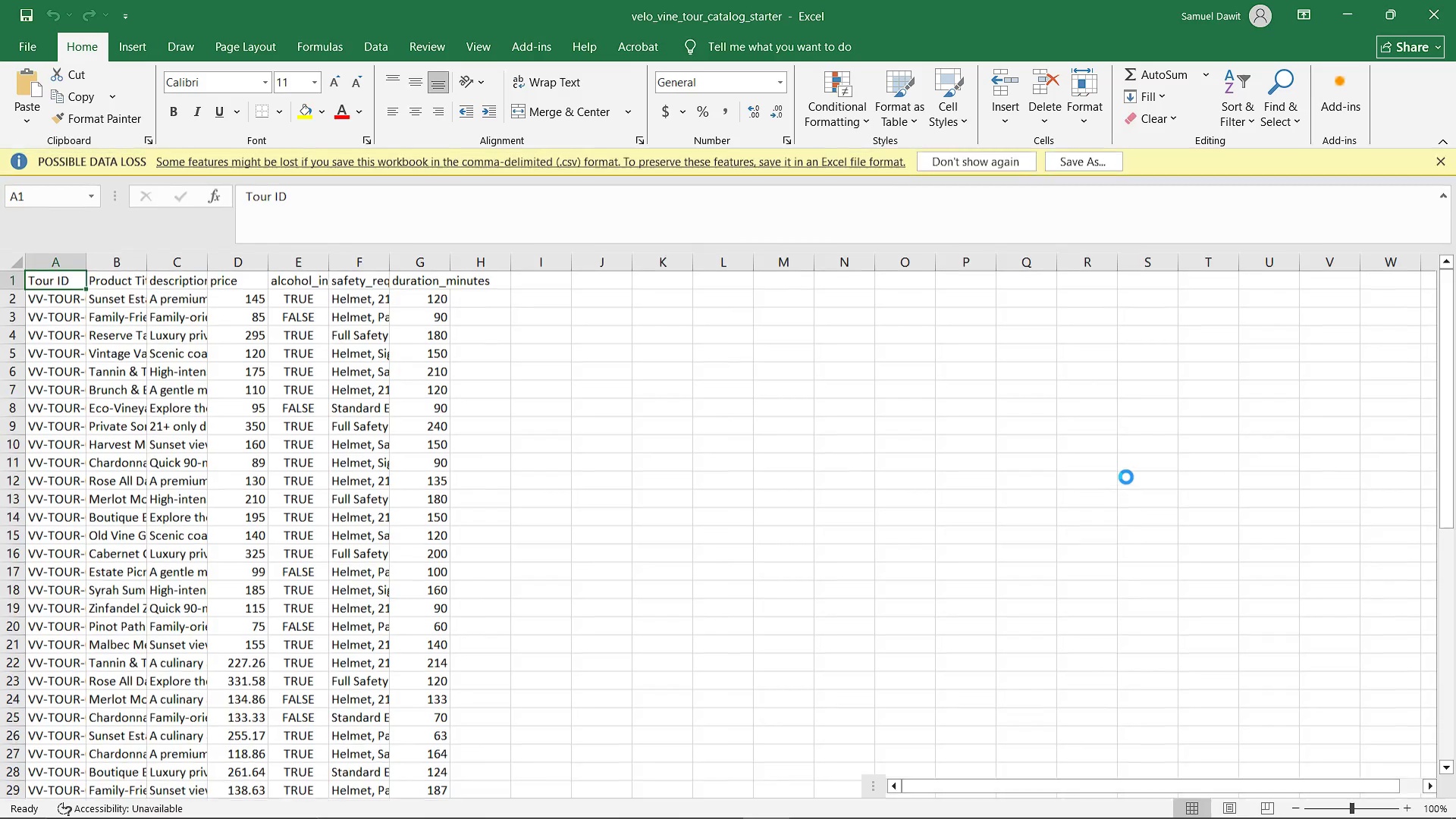 
double_click([143, 263])
 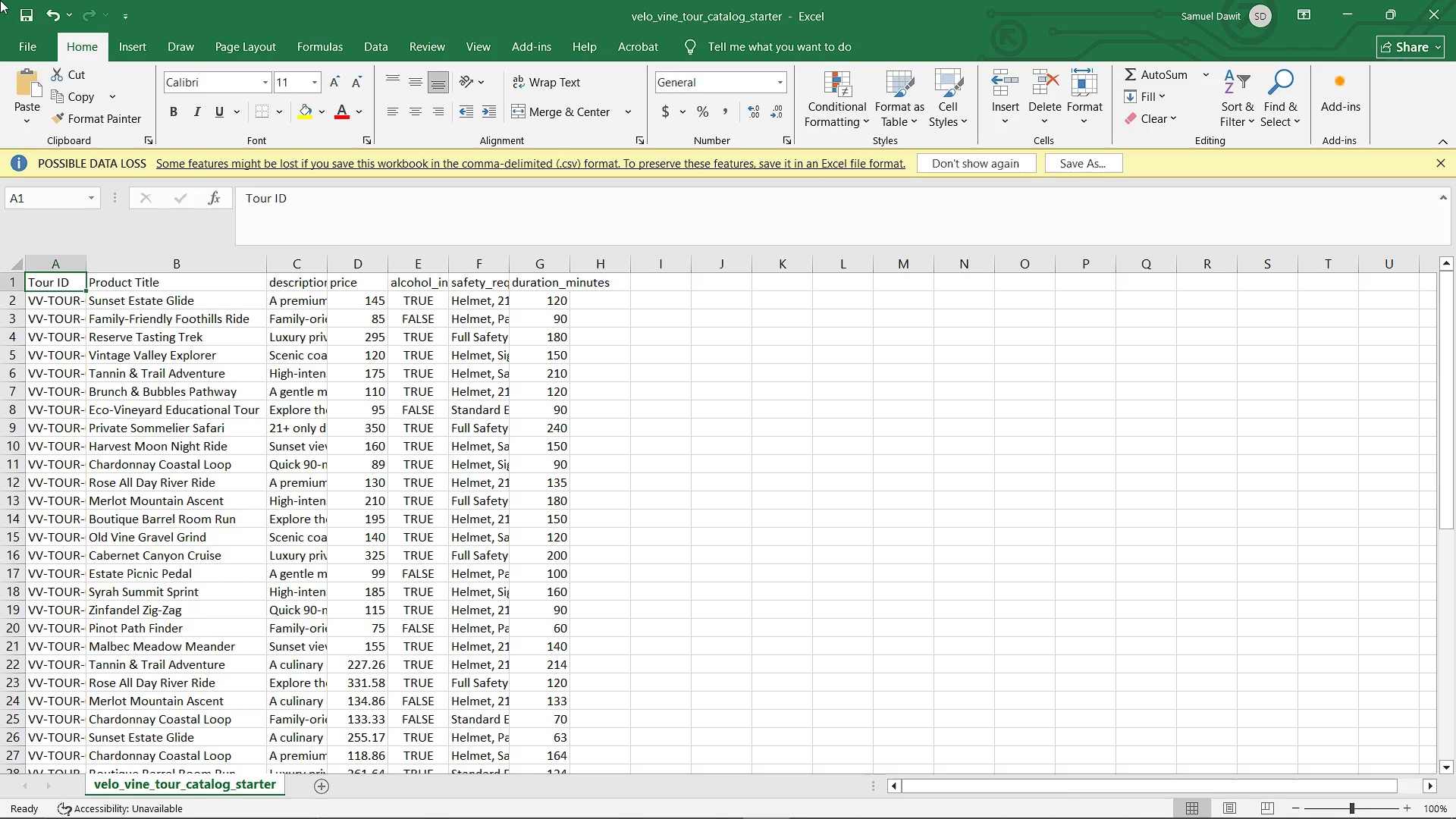 
wait(125.72)
 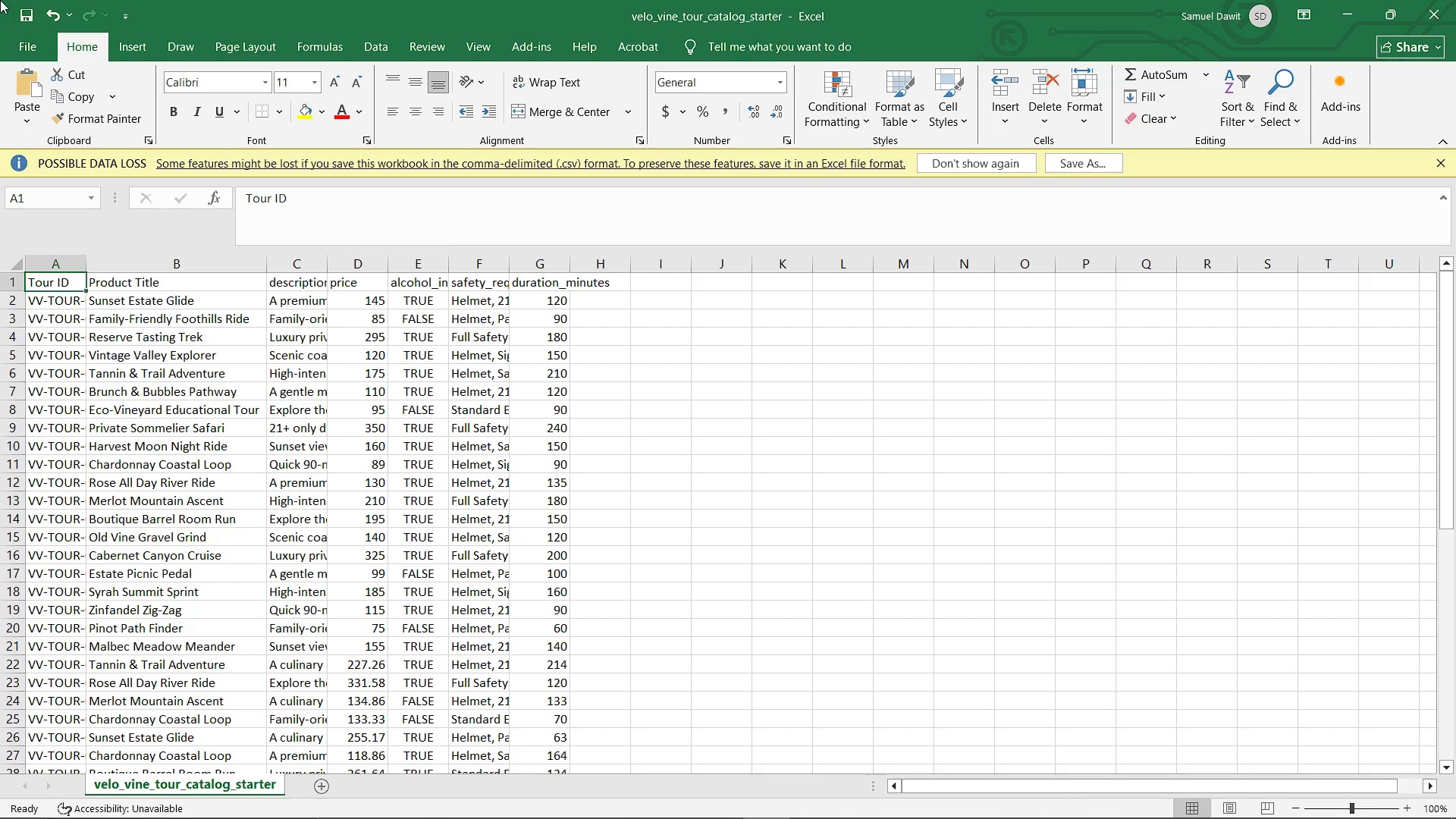 
left_click([594, 801])
 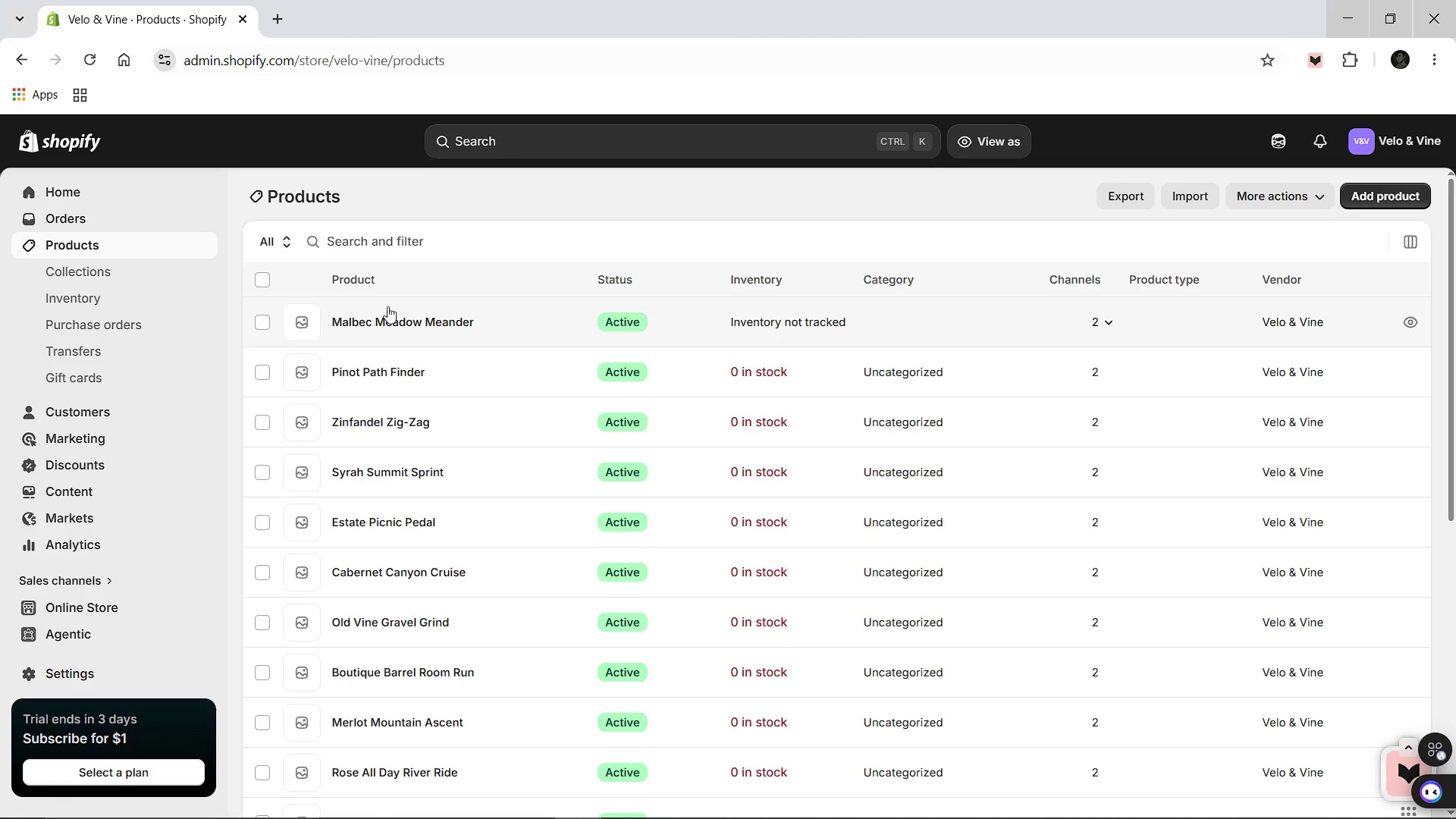 
left_click([388, 318])
 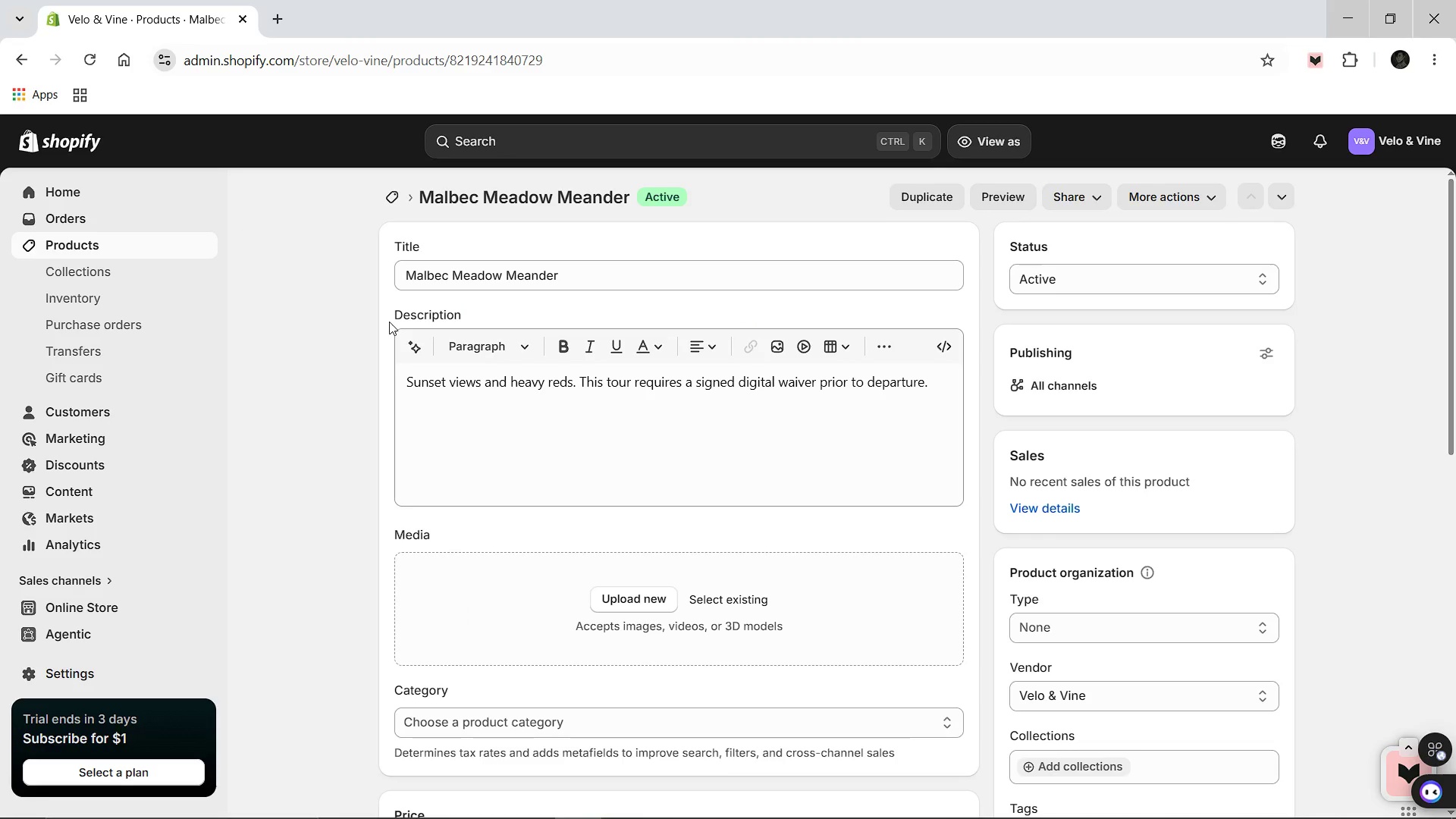 
wait(10.8)
 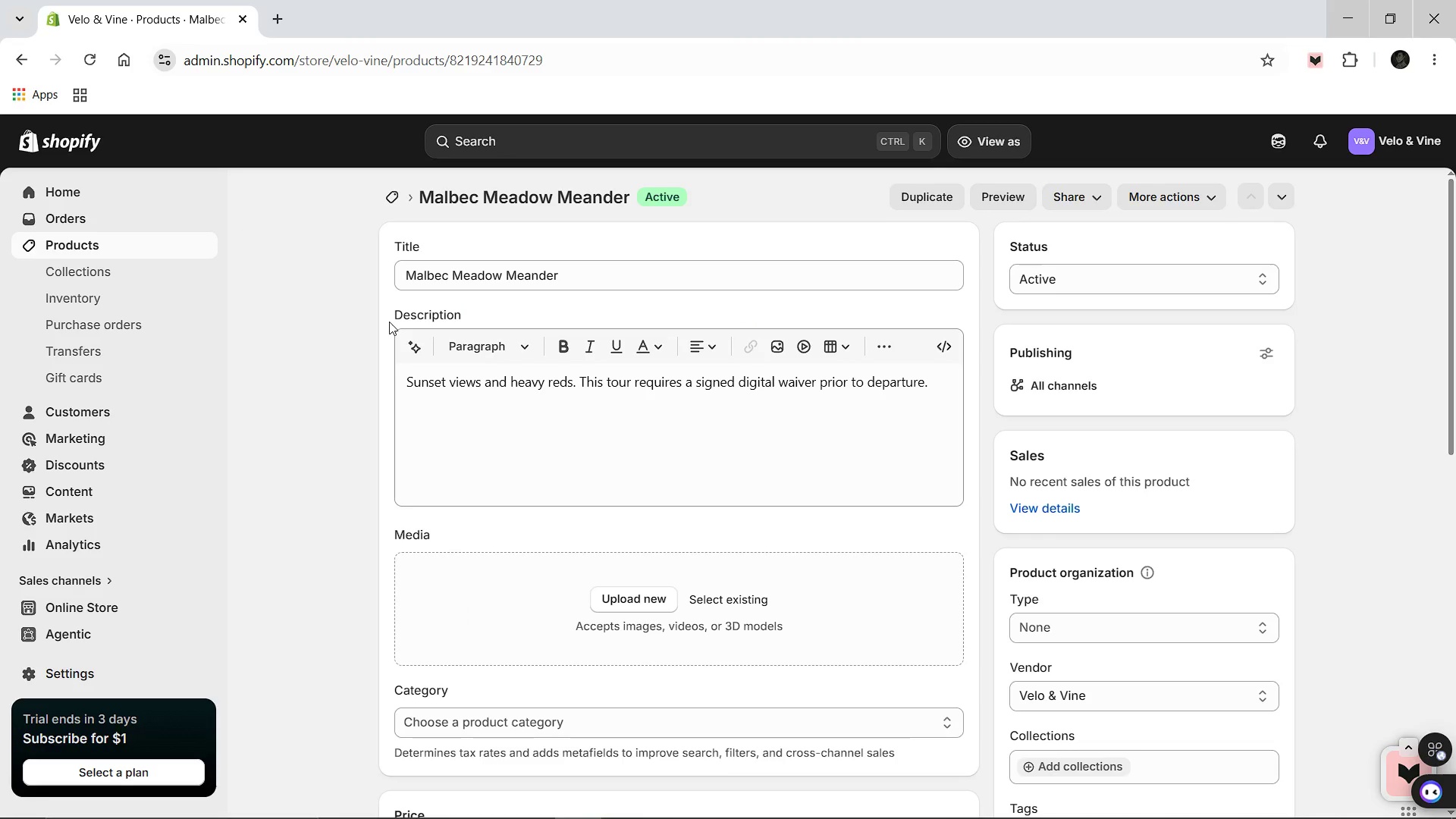 
scroll: coordinate [850, 613], scroll_direction: down, amount: 6.0
 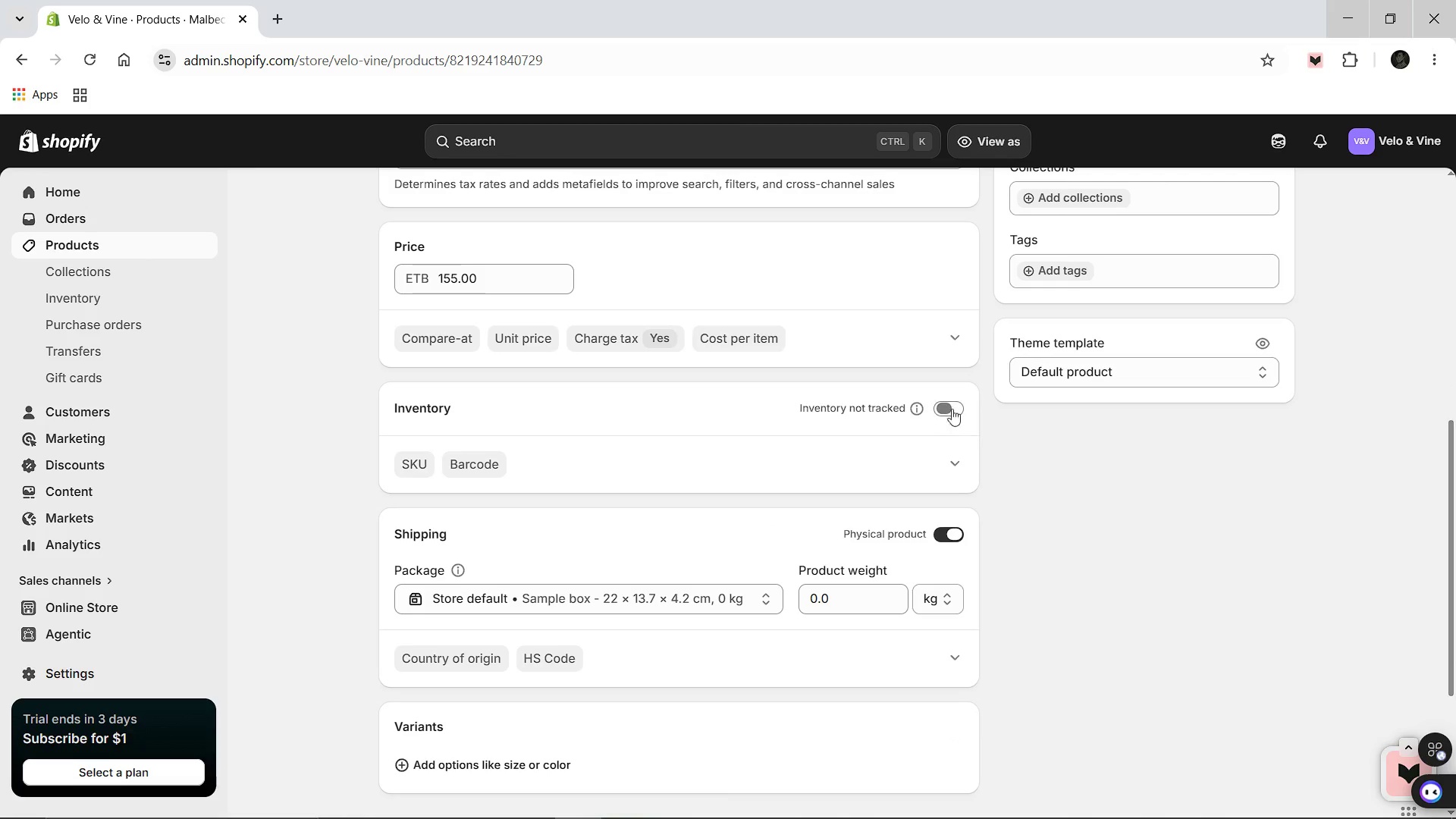 
left_click([946, 404])
 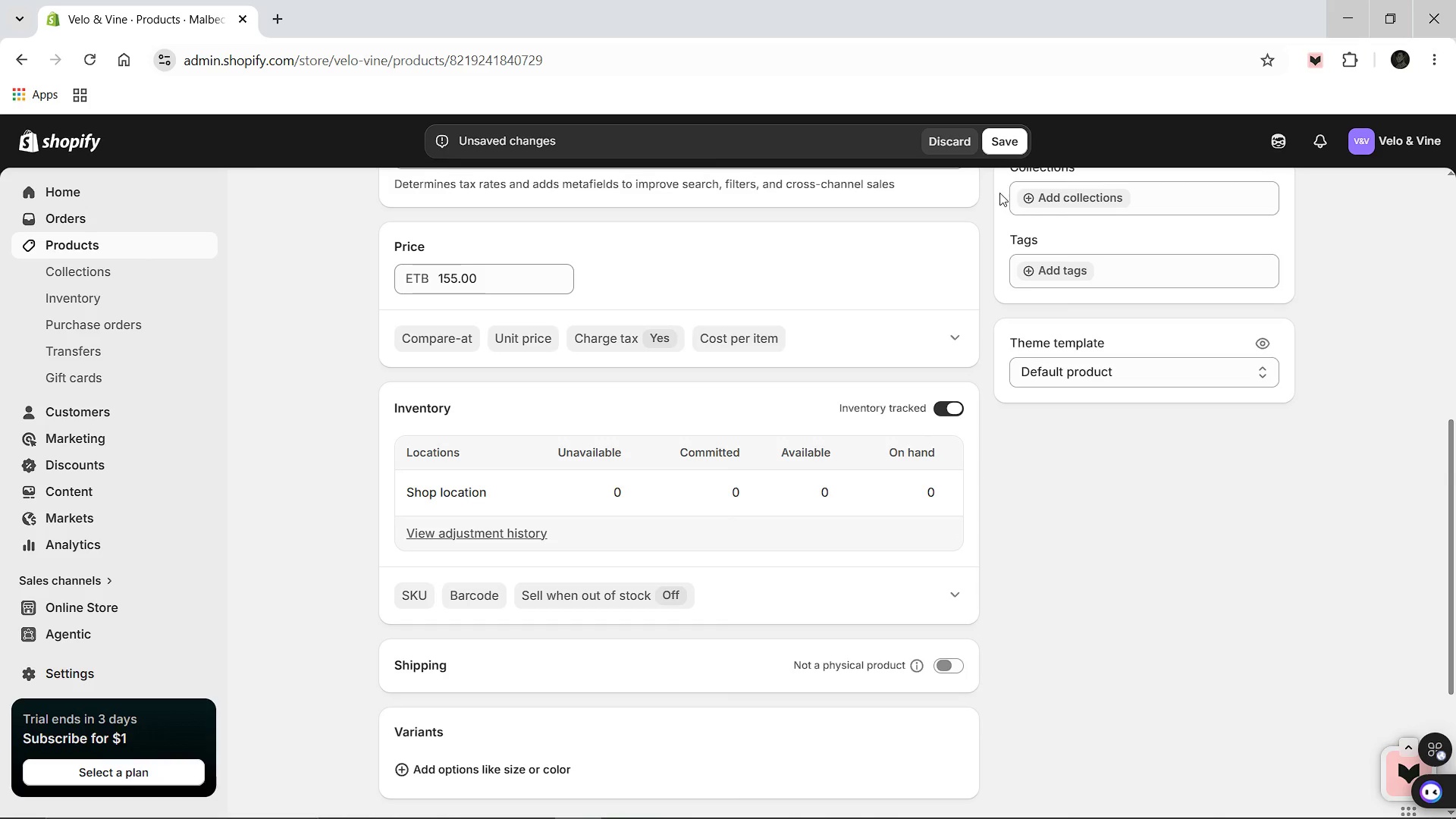 
left_click([1004, 139])
 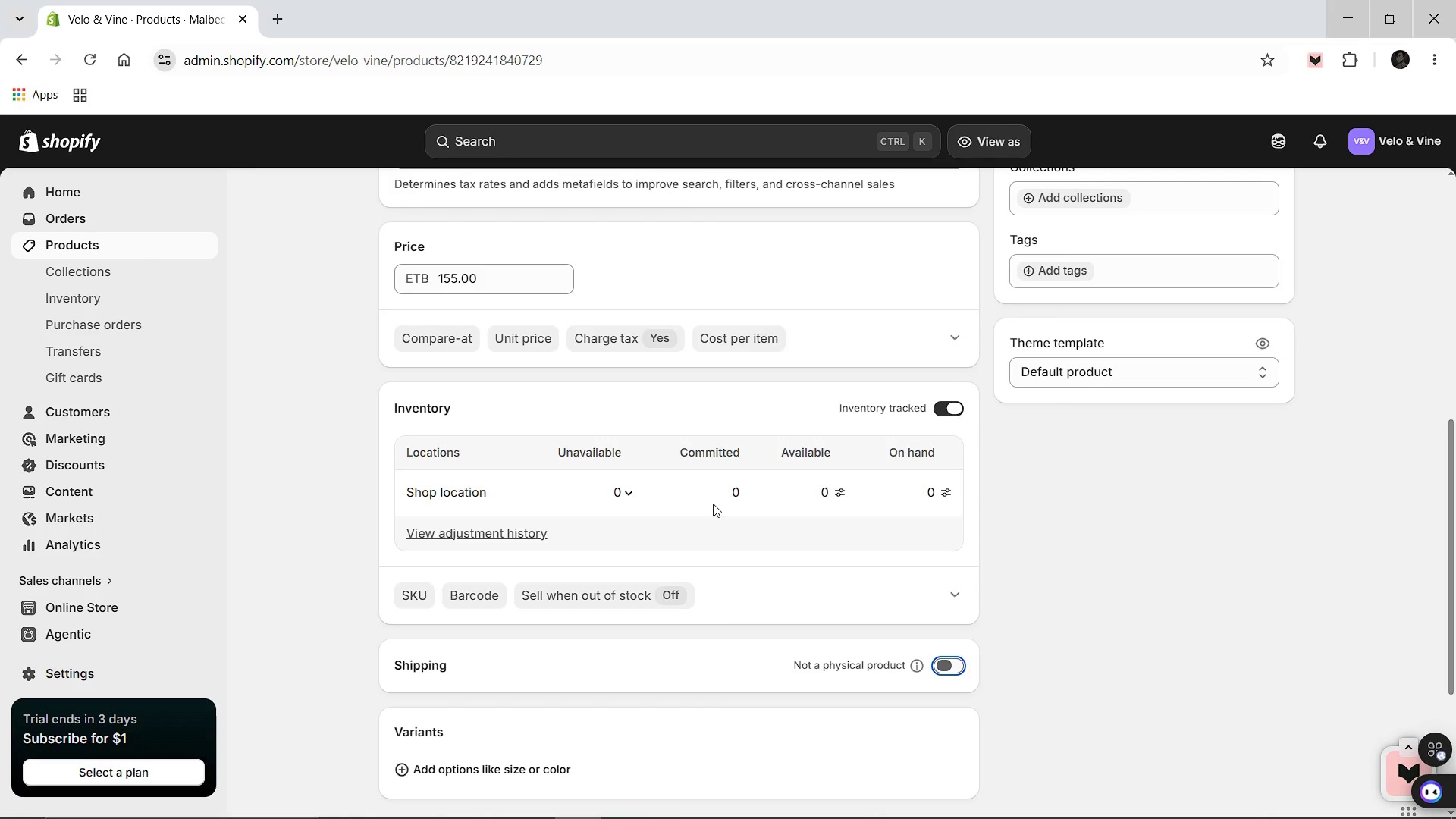 
wait(25.44)
 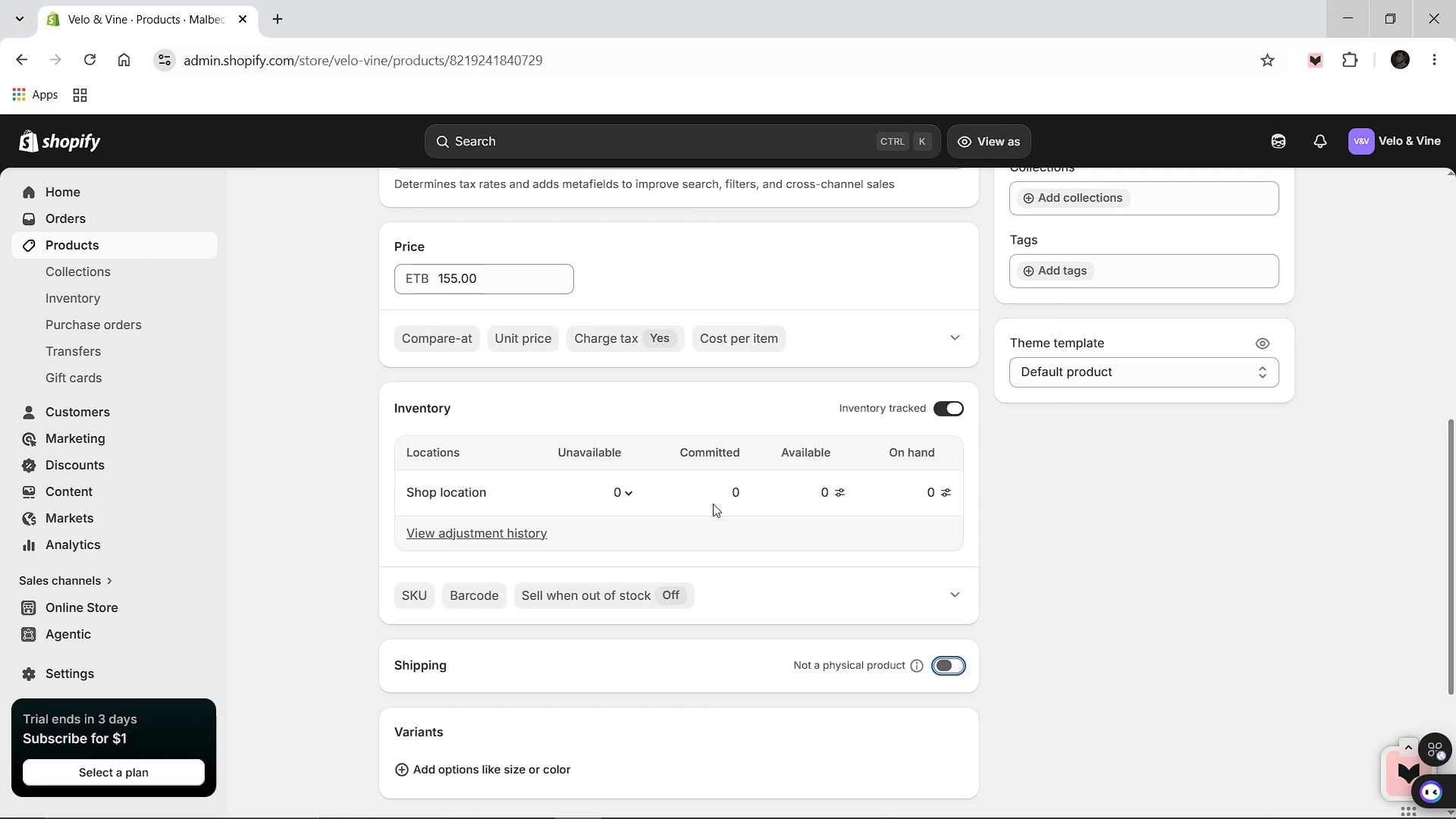 
scroll: coordinate [921, 403], scroll_direction: up, amount: 5.0
 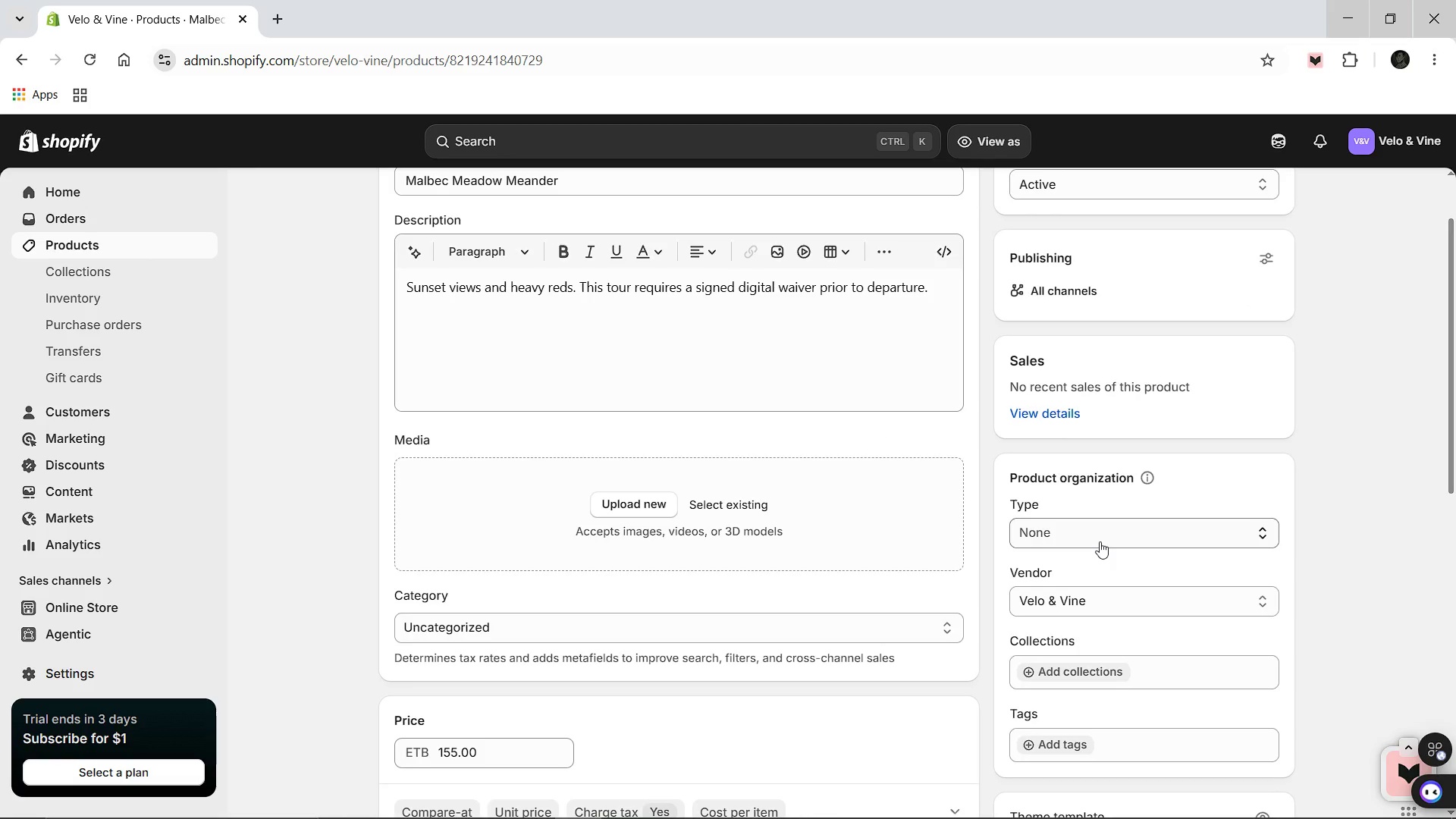 
left_click([1100, 541])